 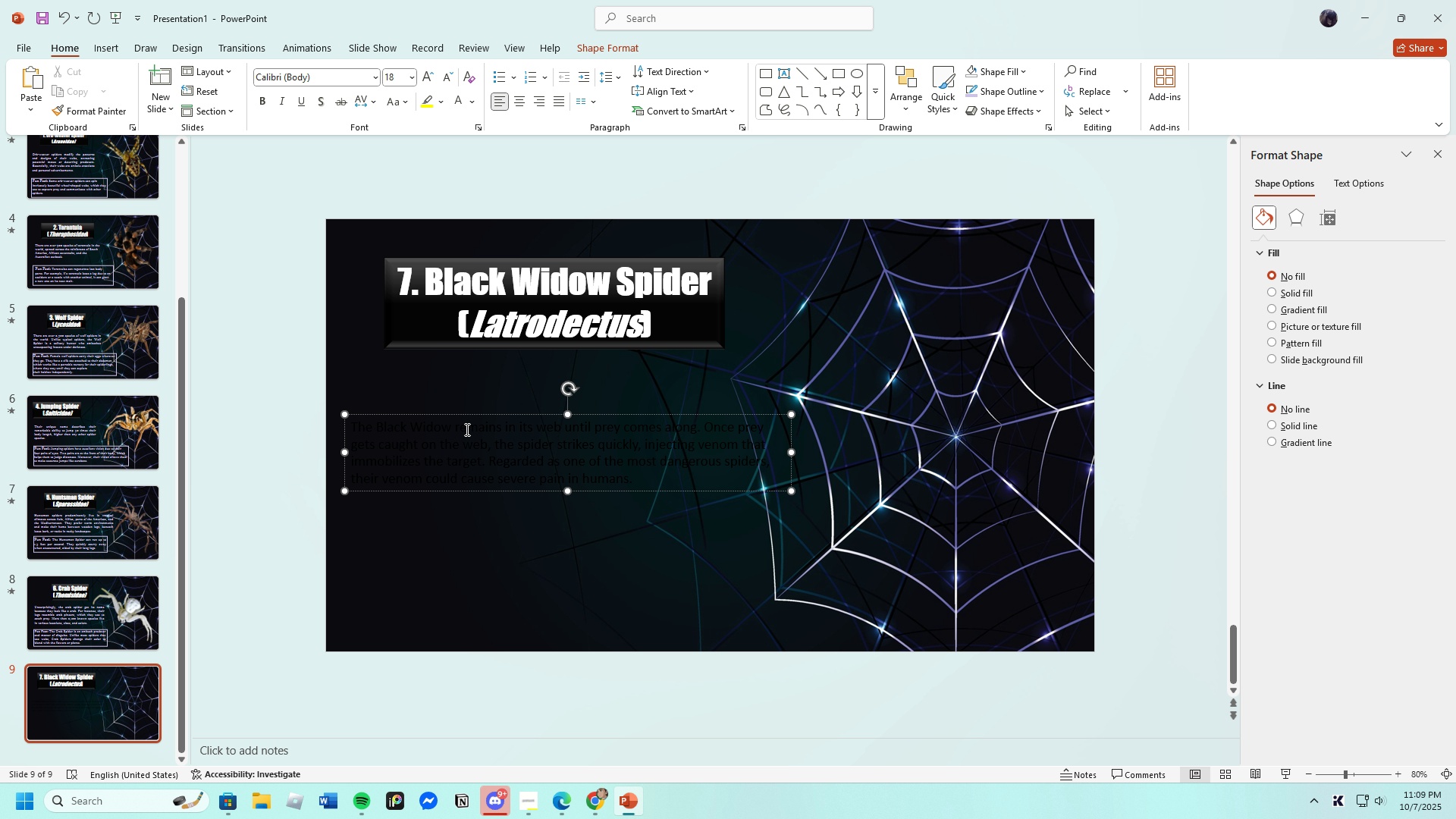 
left_click([402, 270])
 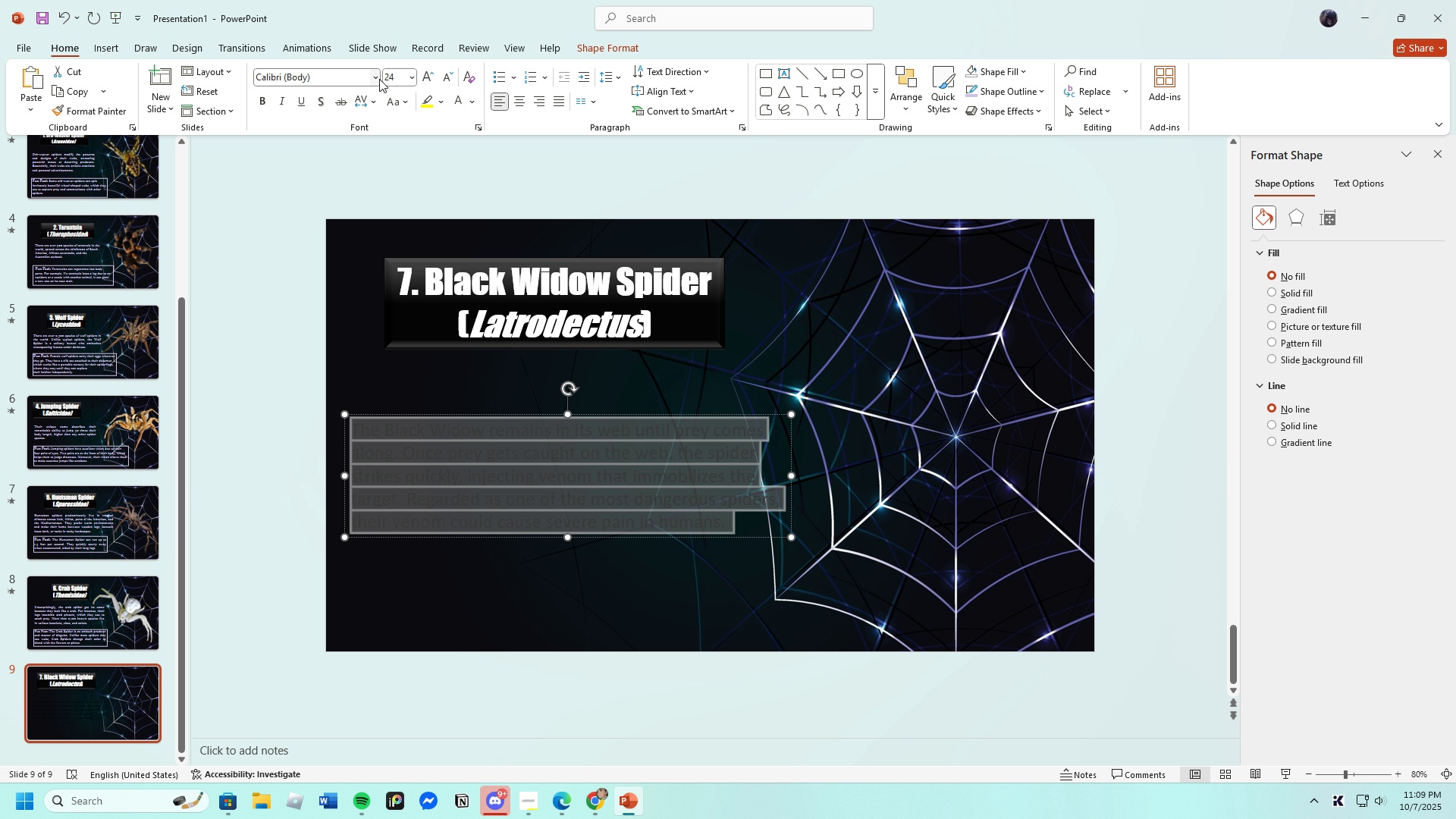 
left_click([379, 79])
 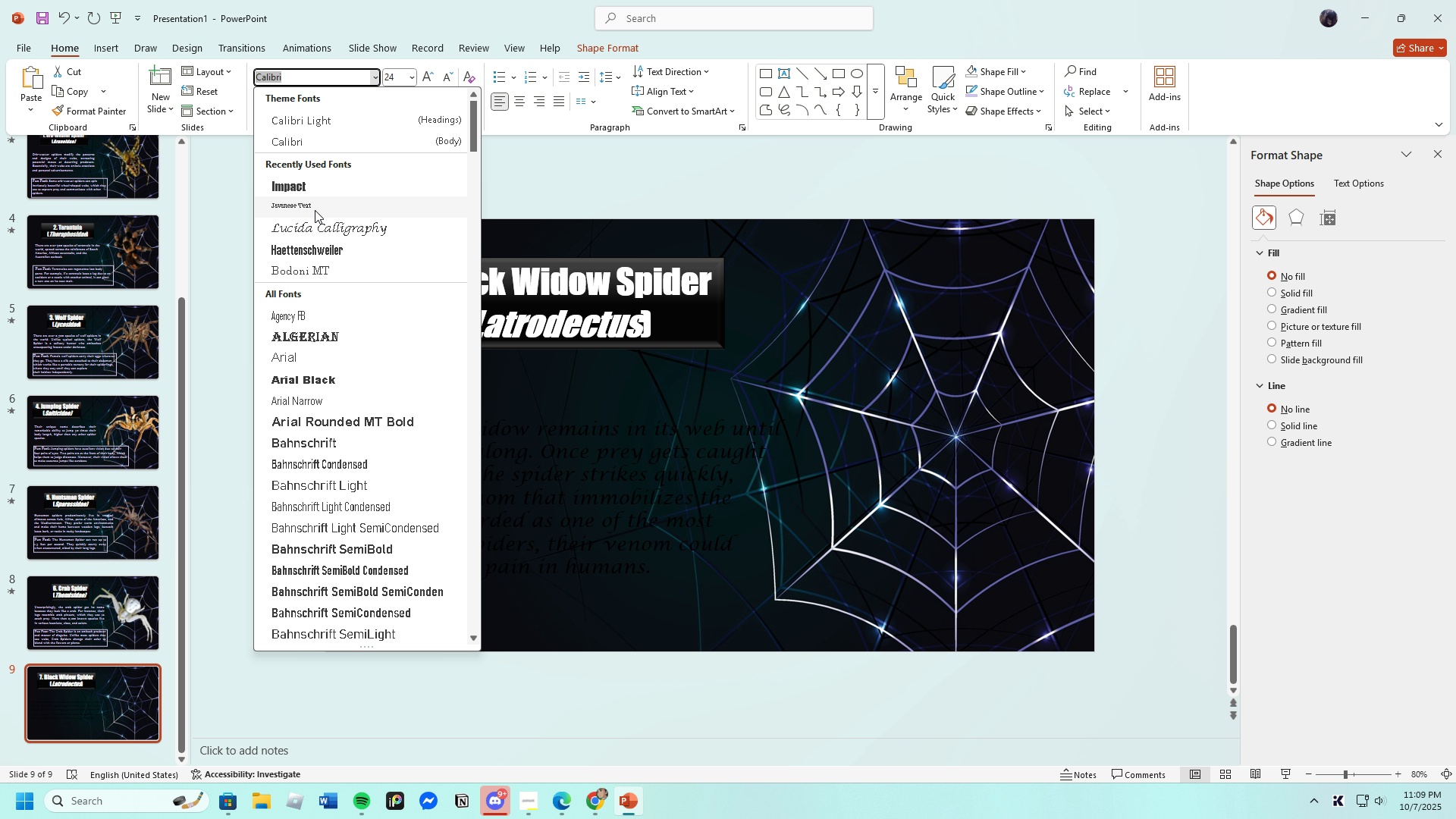 
left_click([311, 206])
 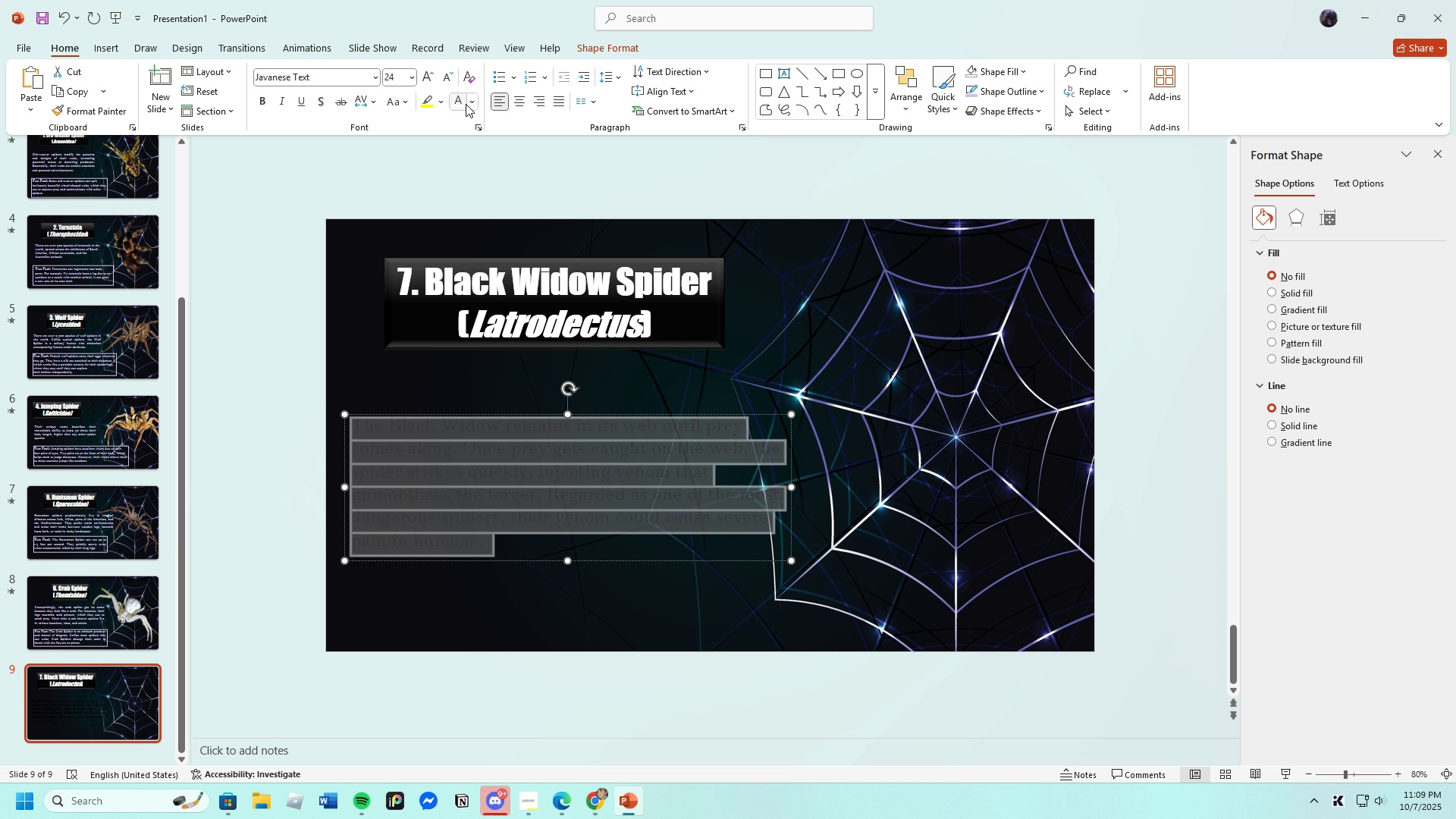 
left_click([471, 102])
 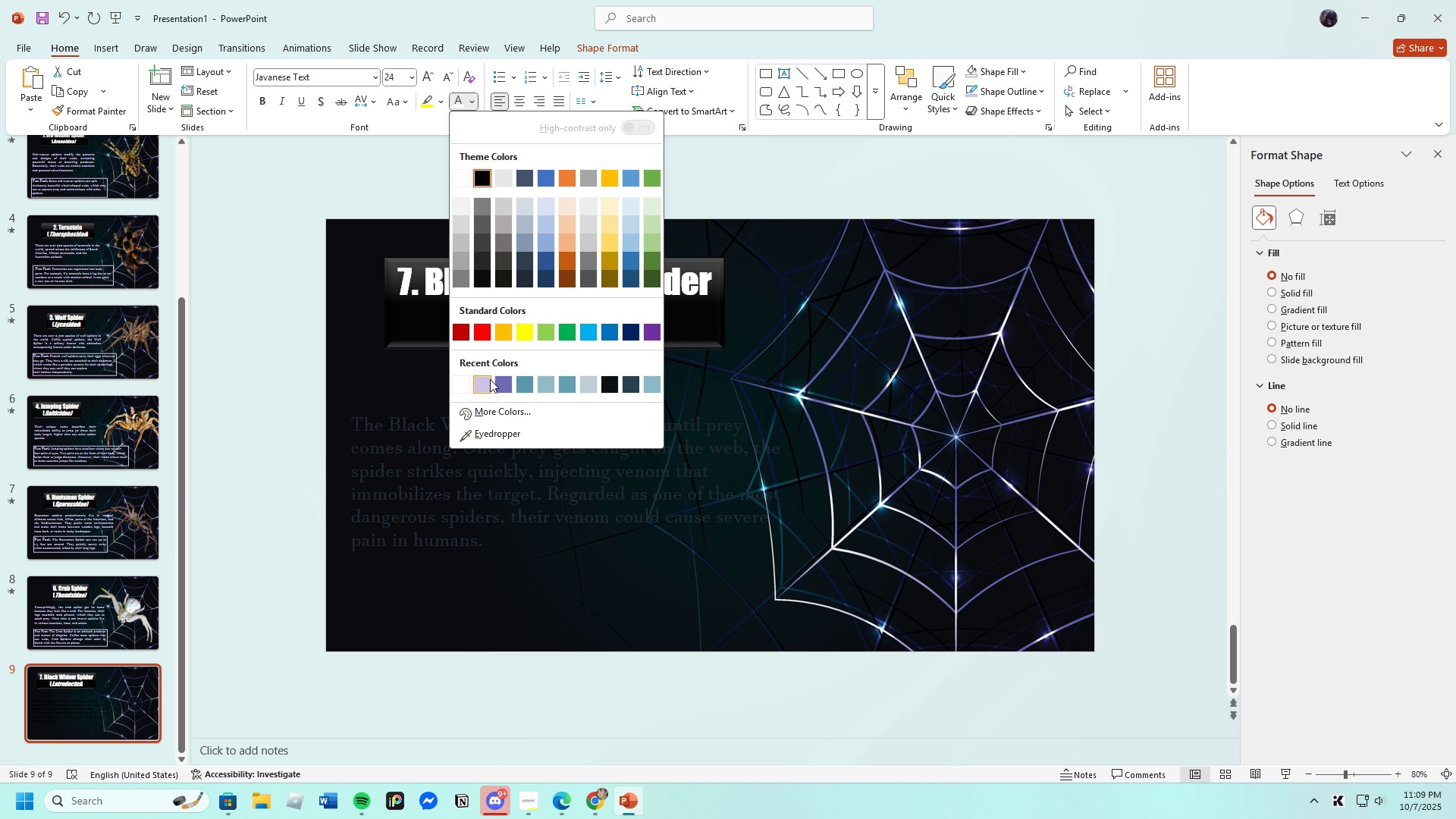 
left_click([487, 383])
 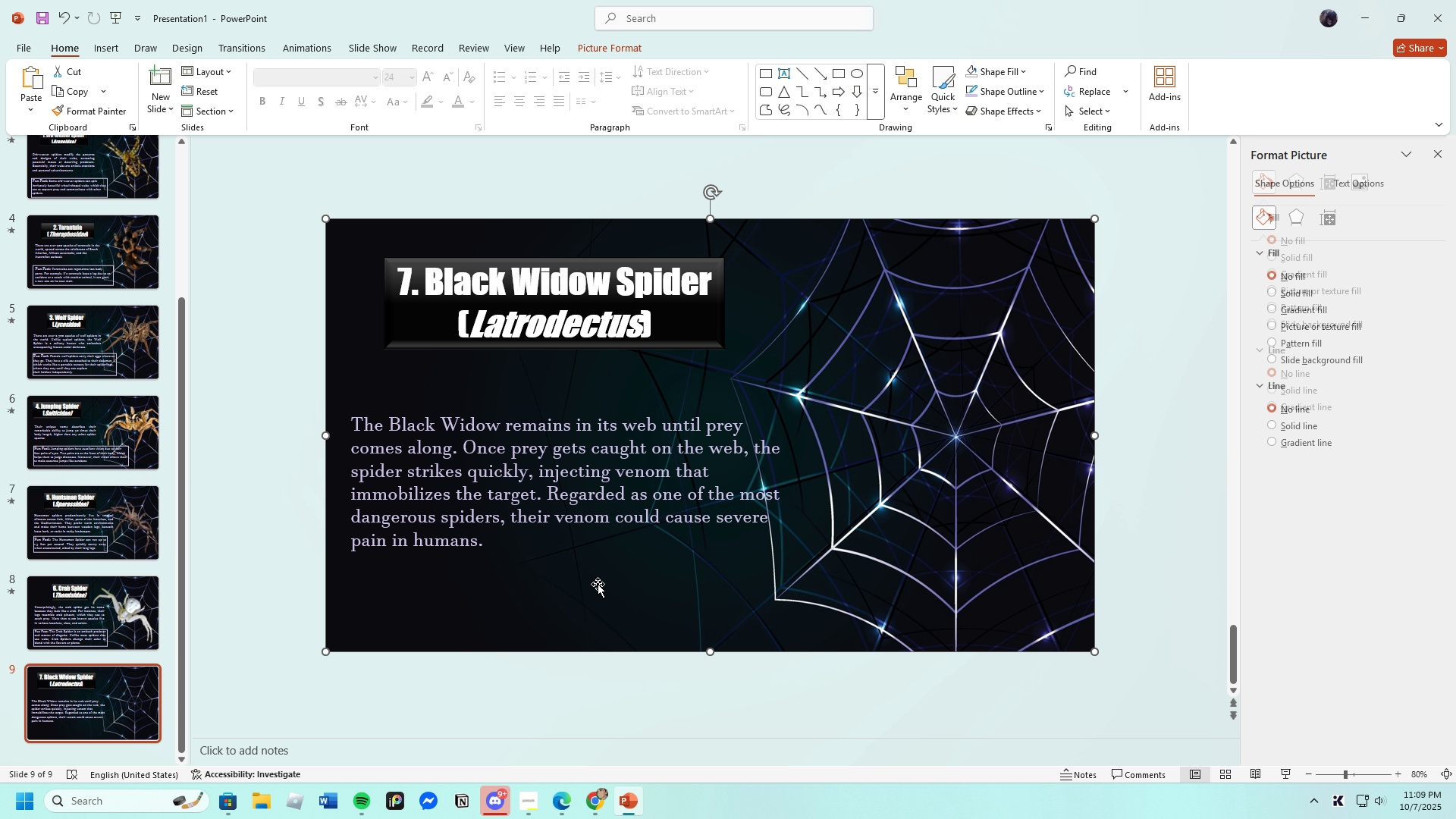 
double_click([563, 484])
 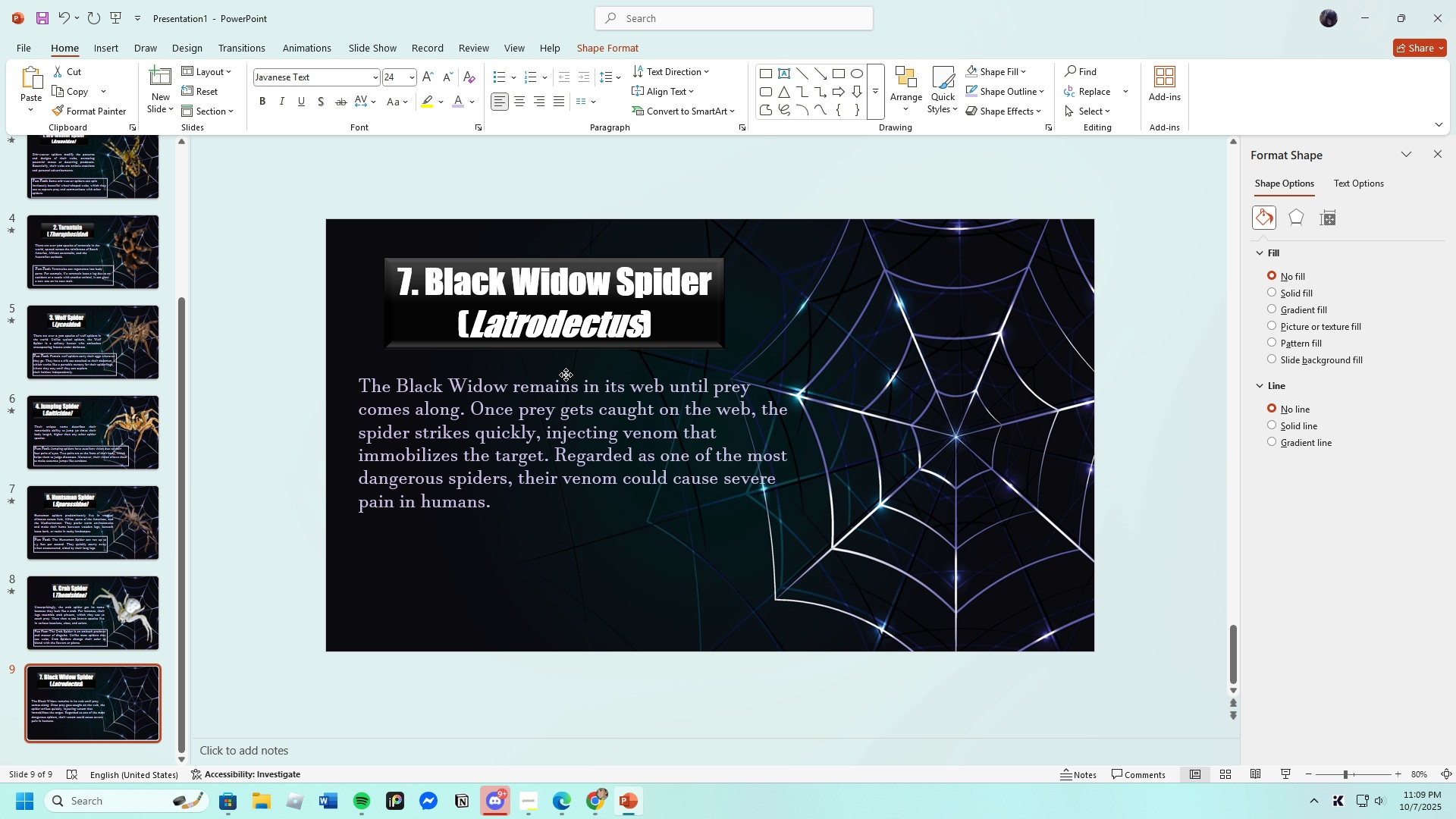 
wait(10.75)
 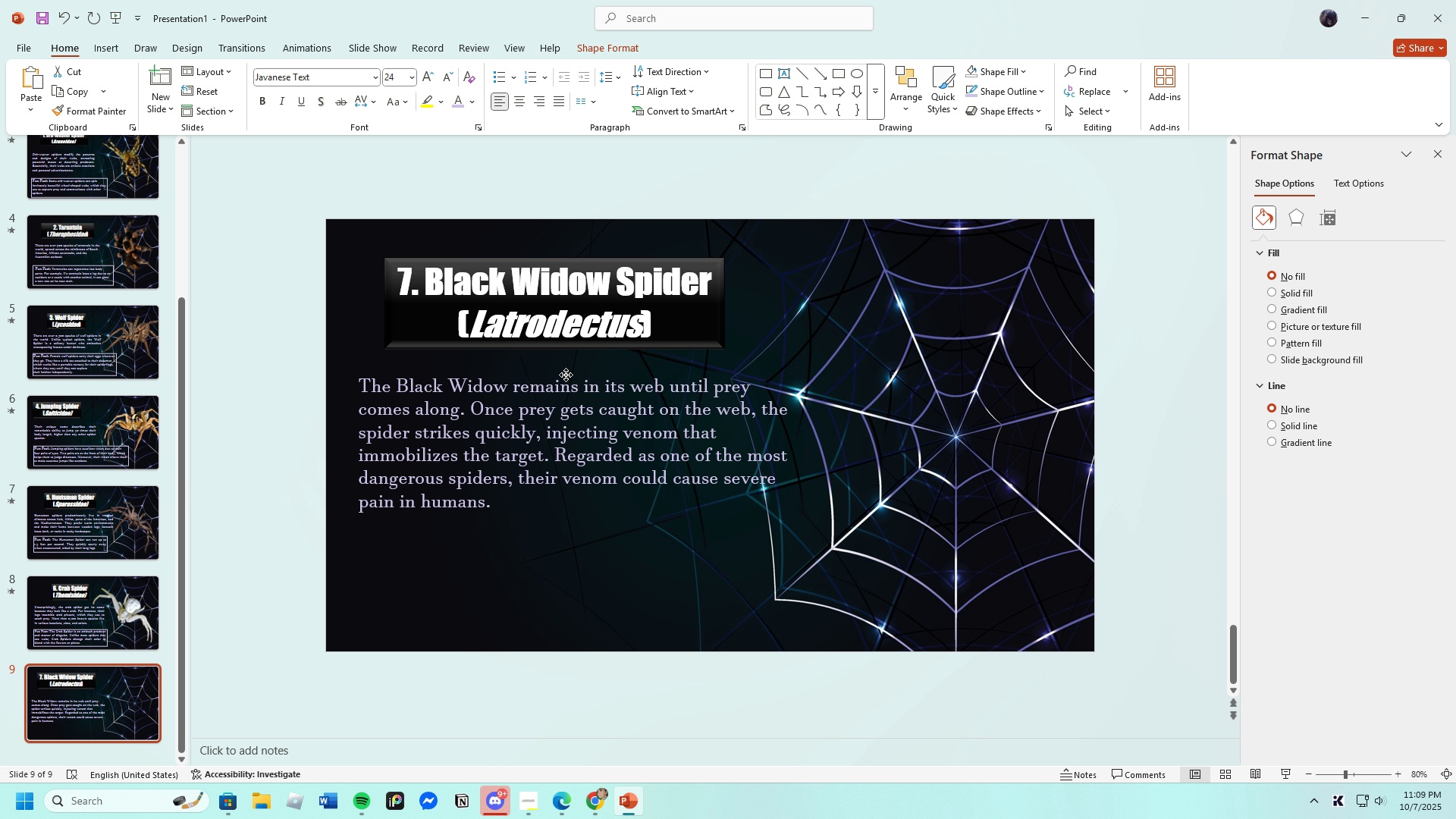 
left_click([558, 101])
 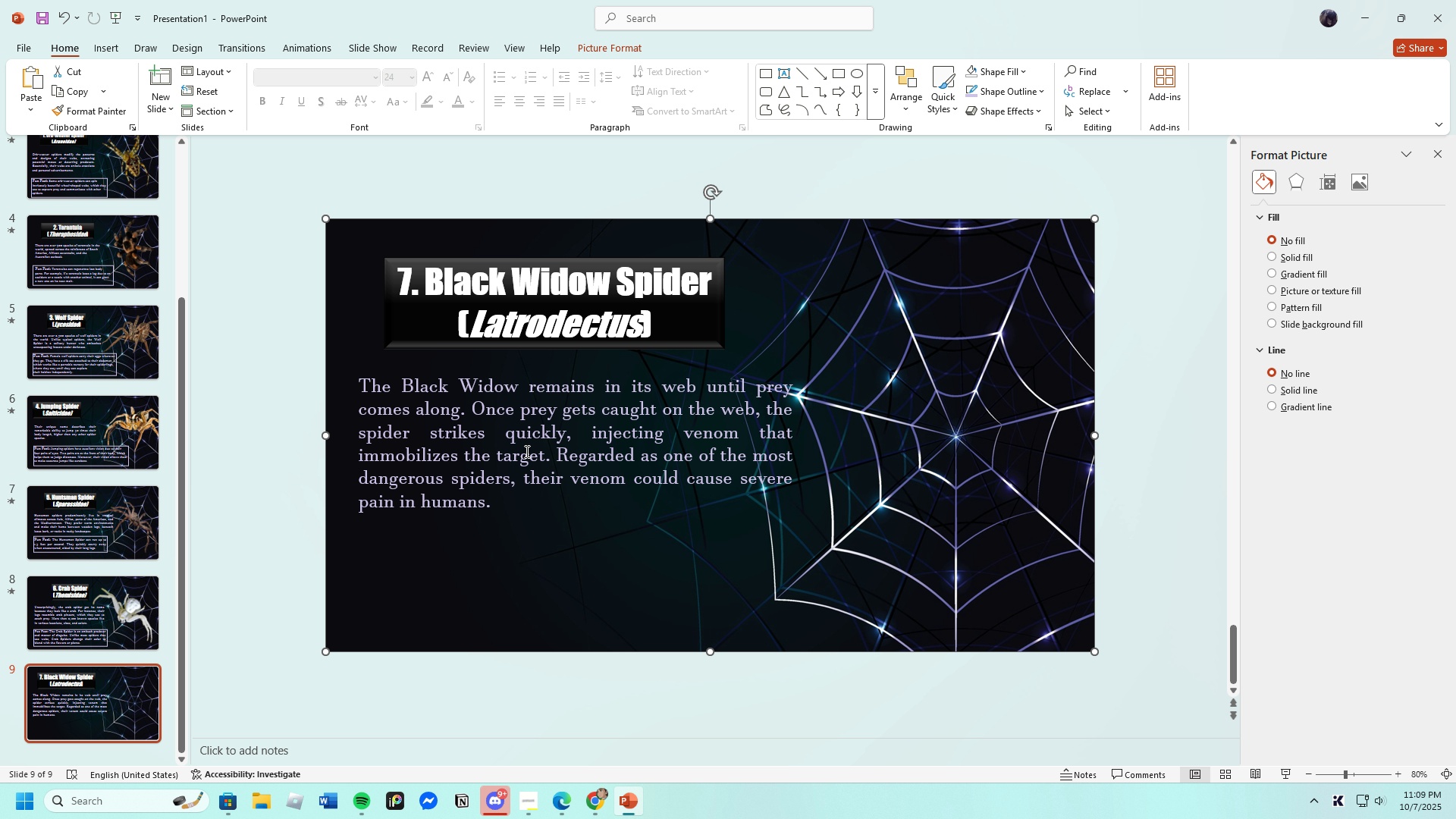 
double_click([524, 447])
 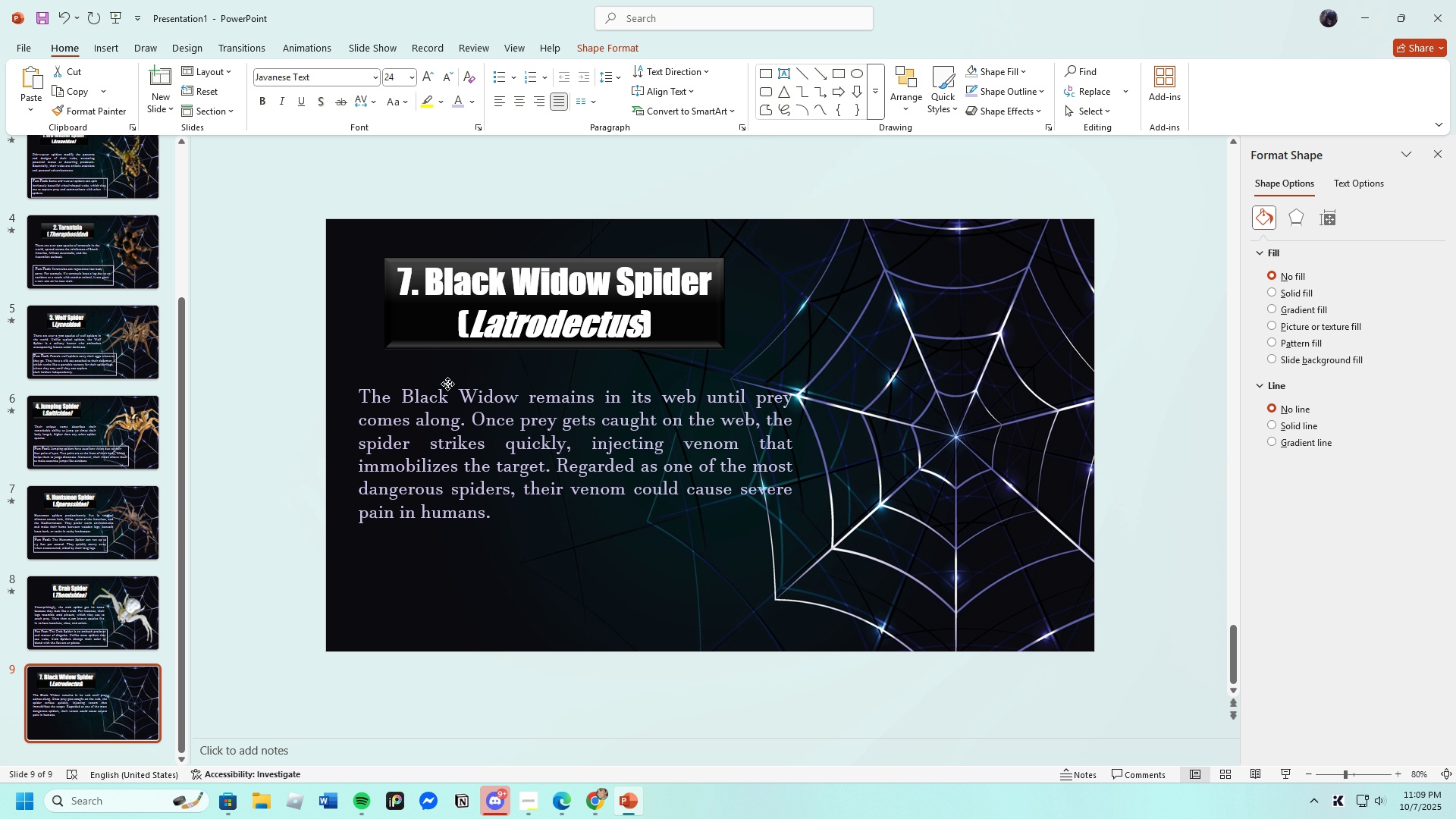 
left_click([465, 569])
 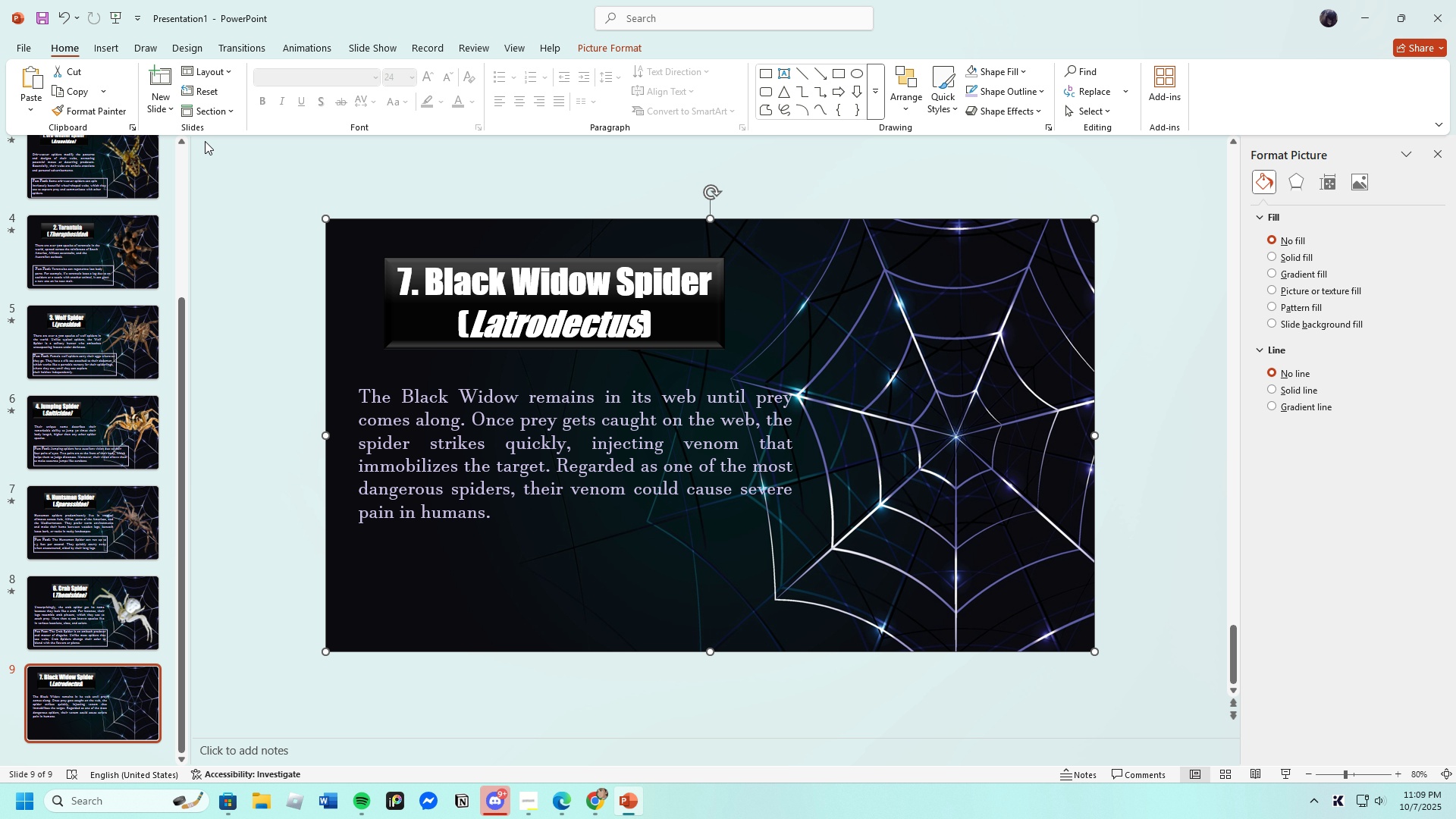 
left_click([111, 48])
 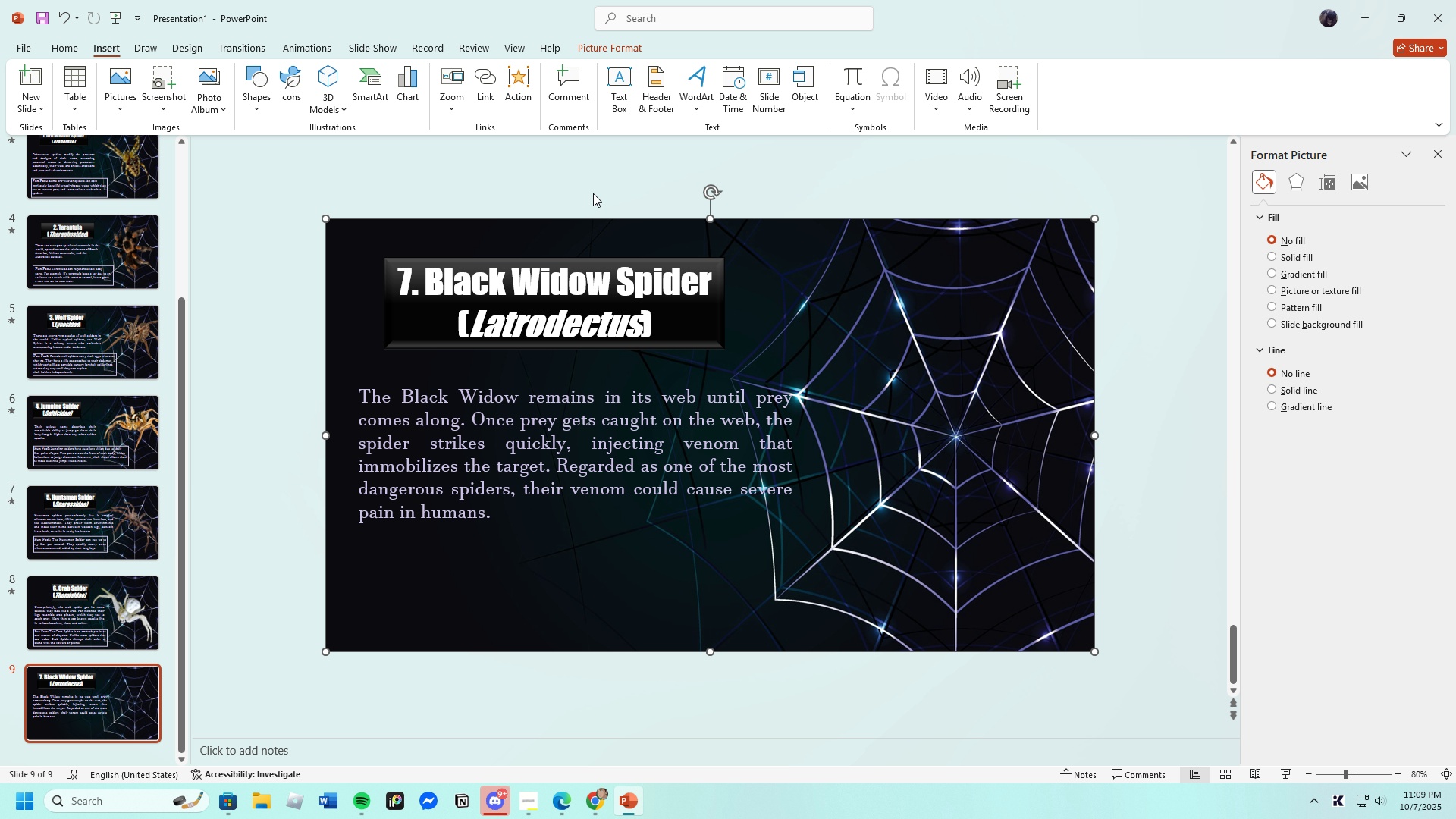 
left_click([615, 72])
 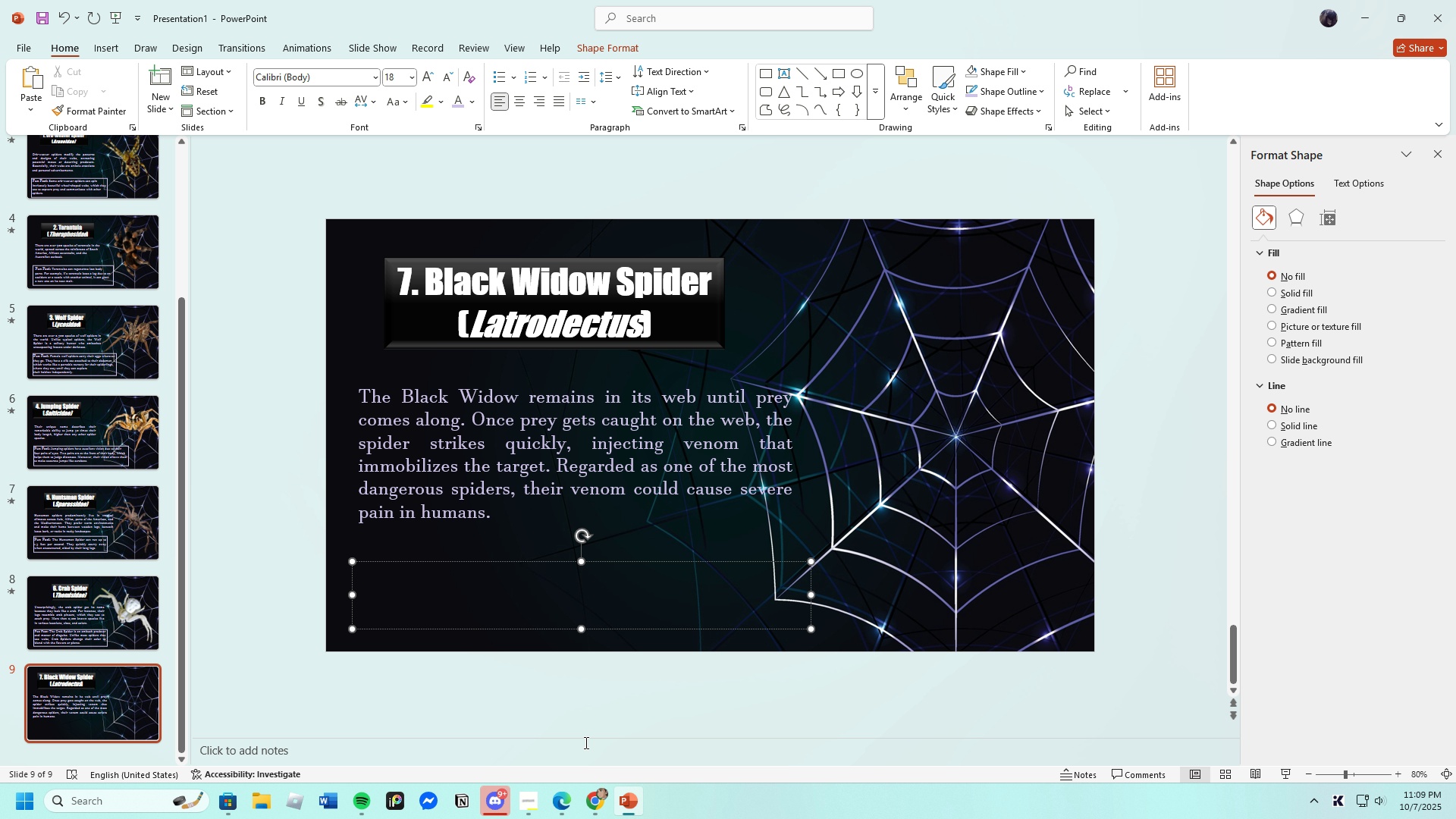 
wait(9.12)
 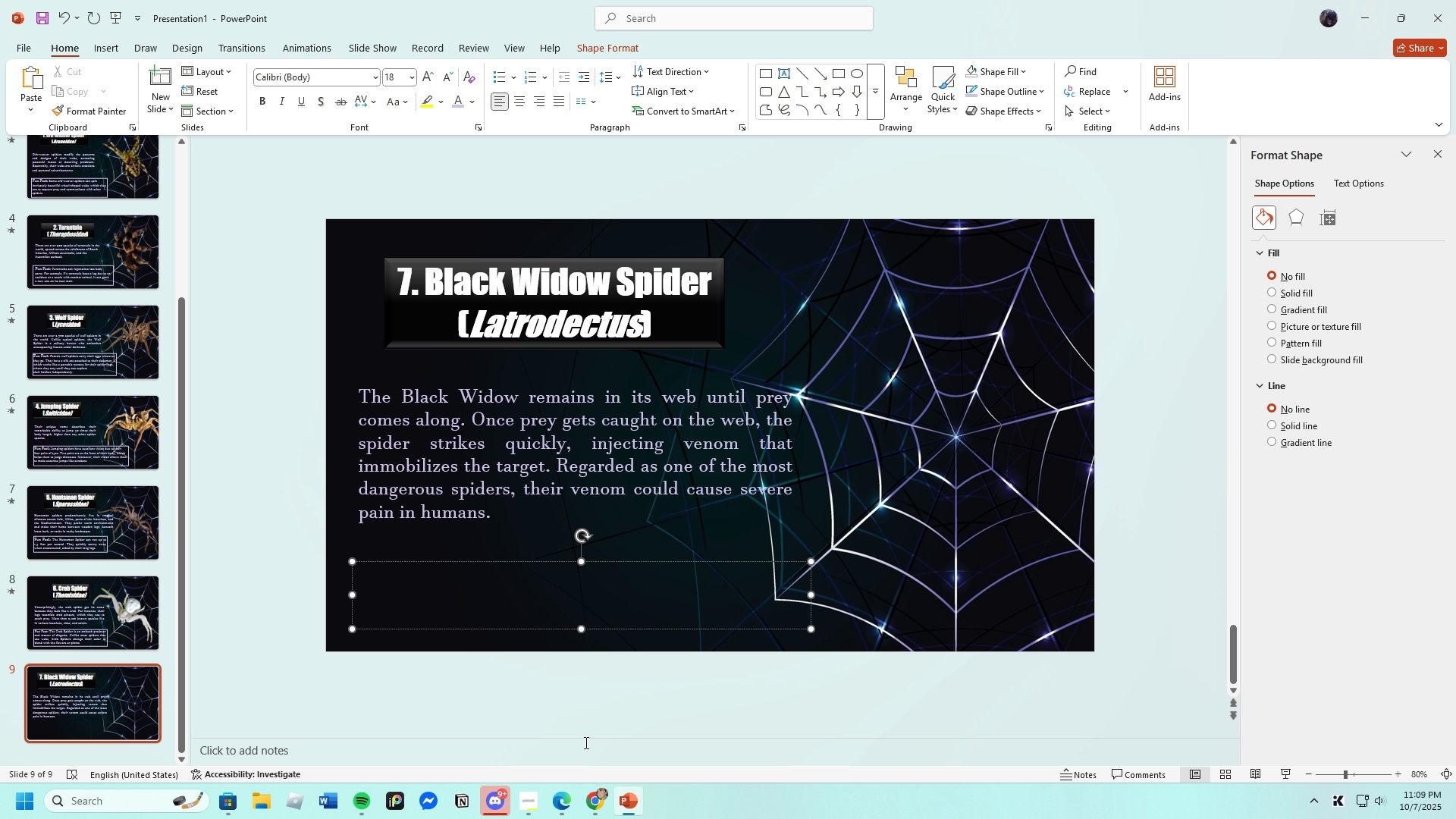 
right_click([607, 328])
 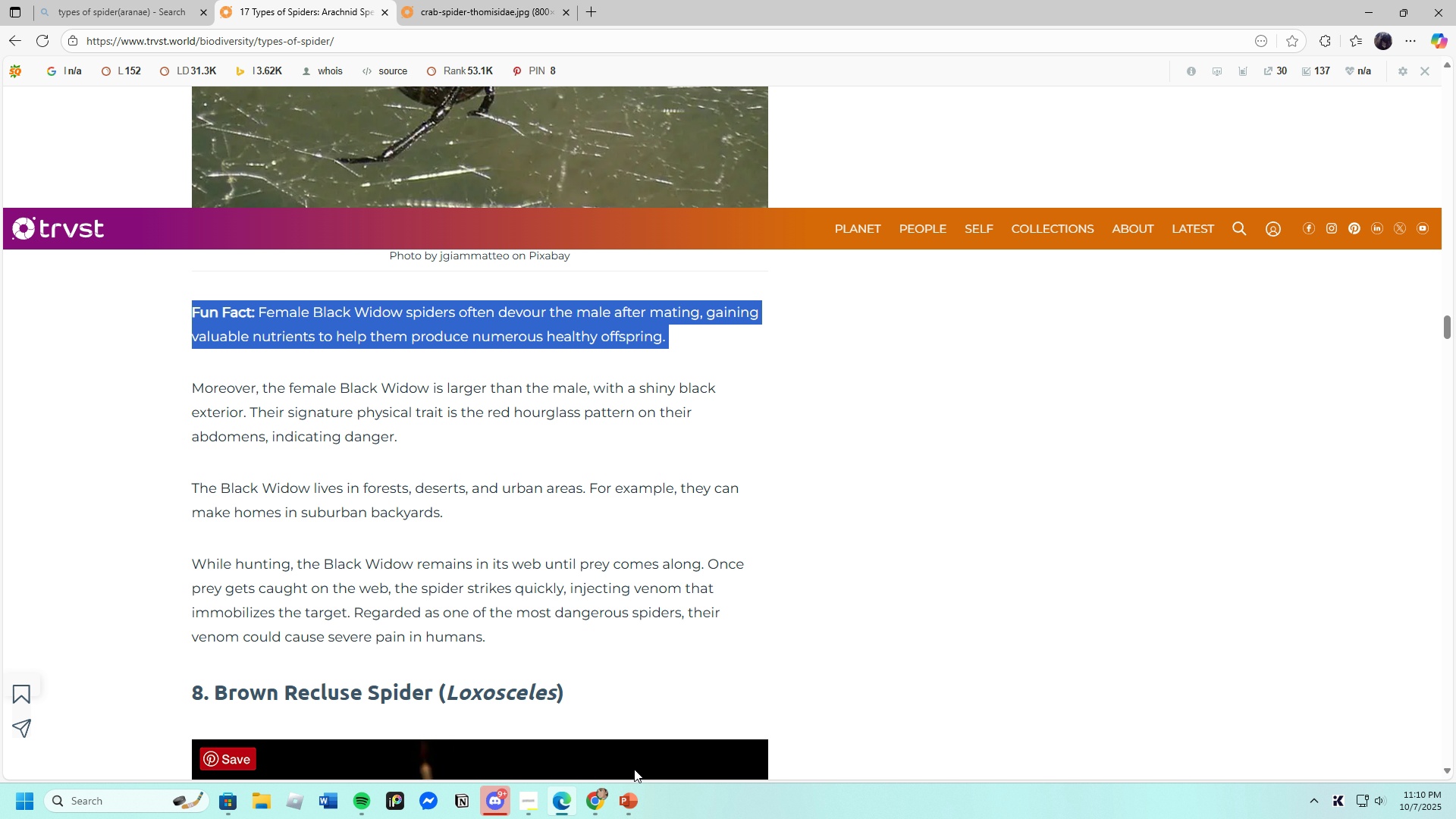 
left_click([634, 805])